 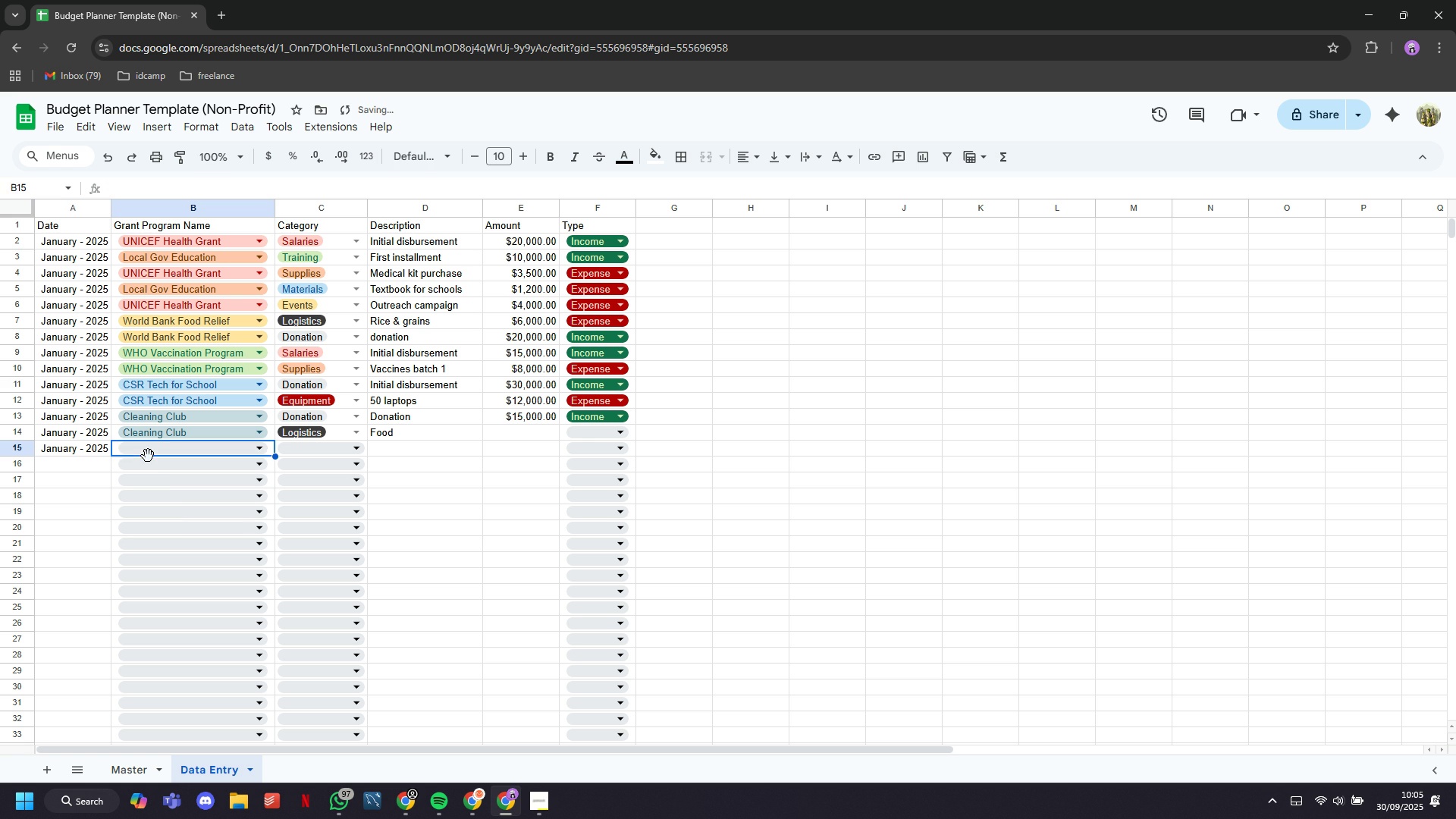 
left_click([147, 451])
 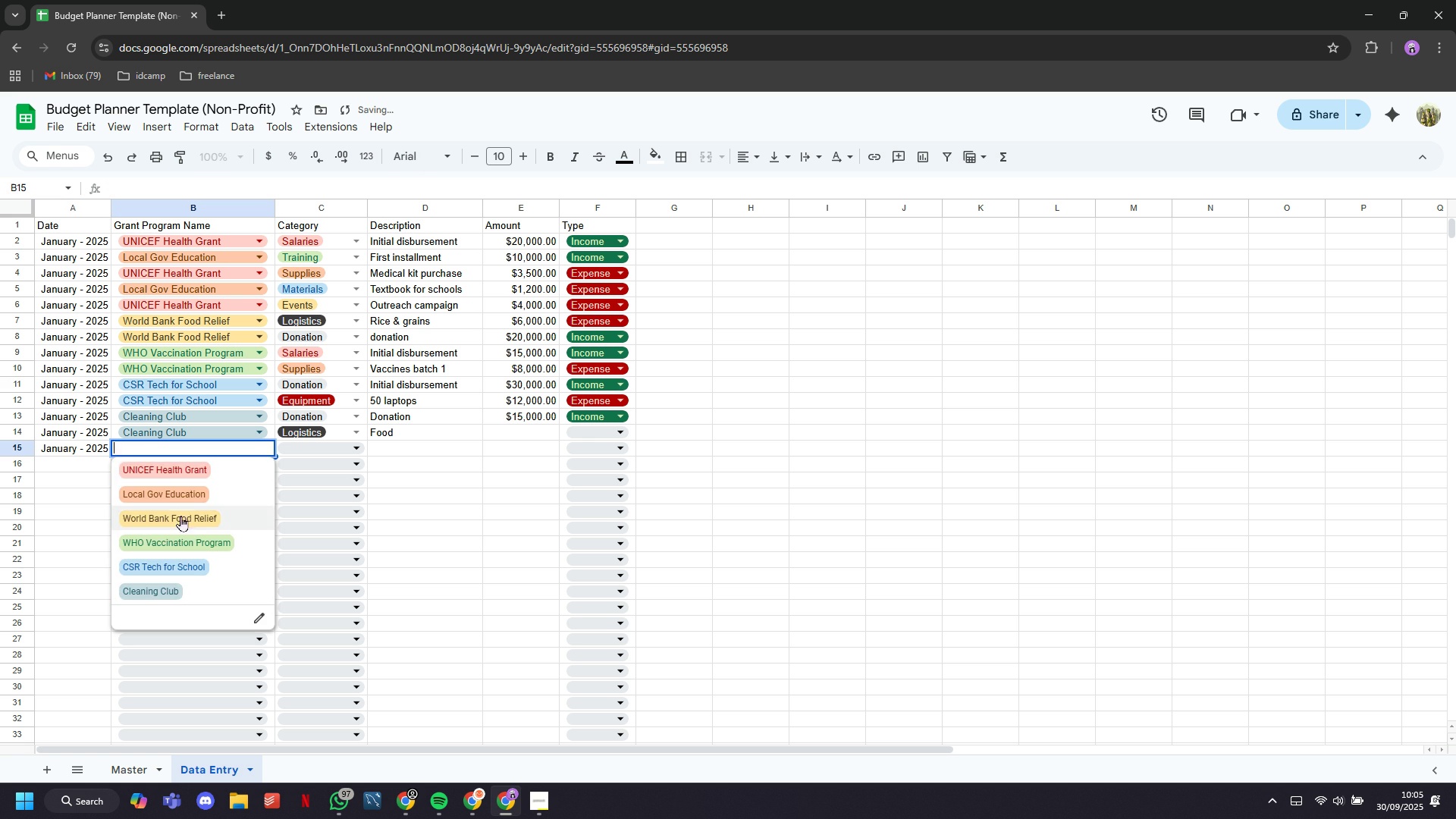 
left_click([180, 516])
 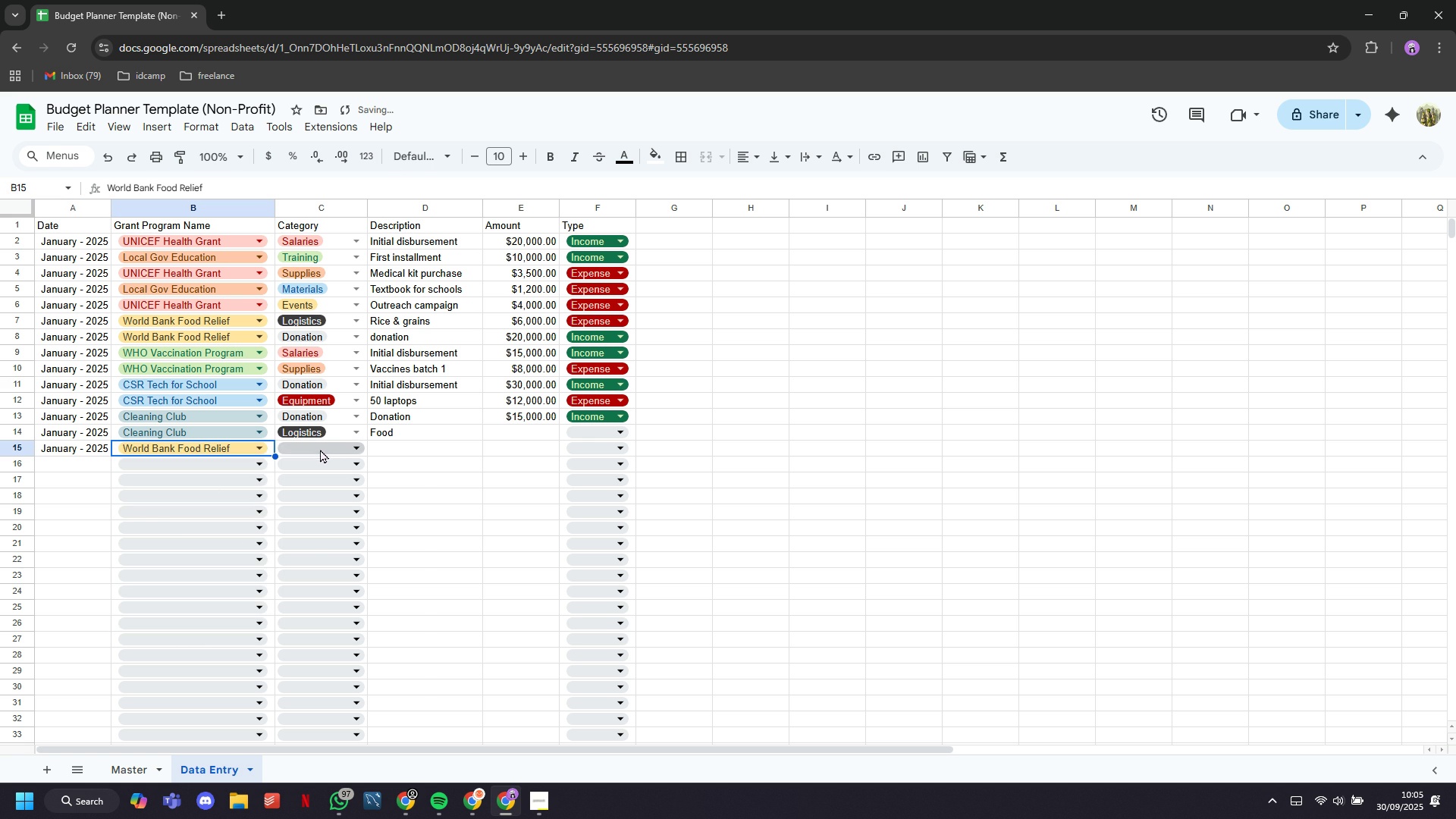 
left_click([320, 450])
 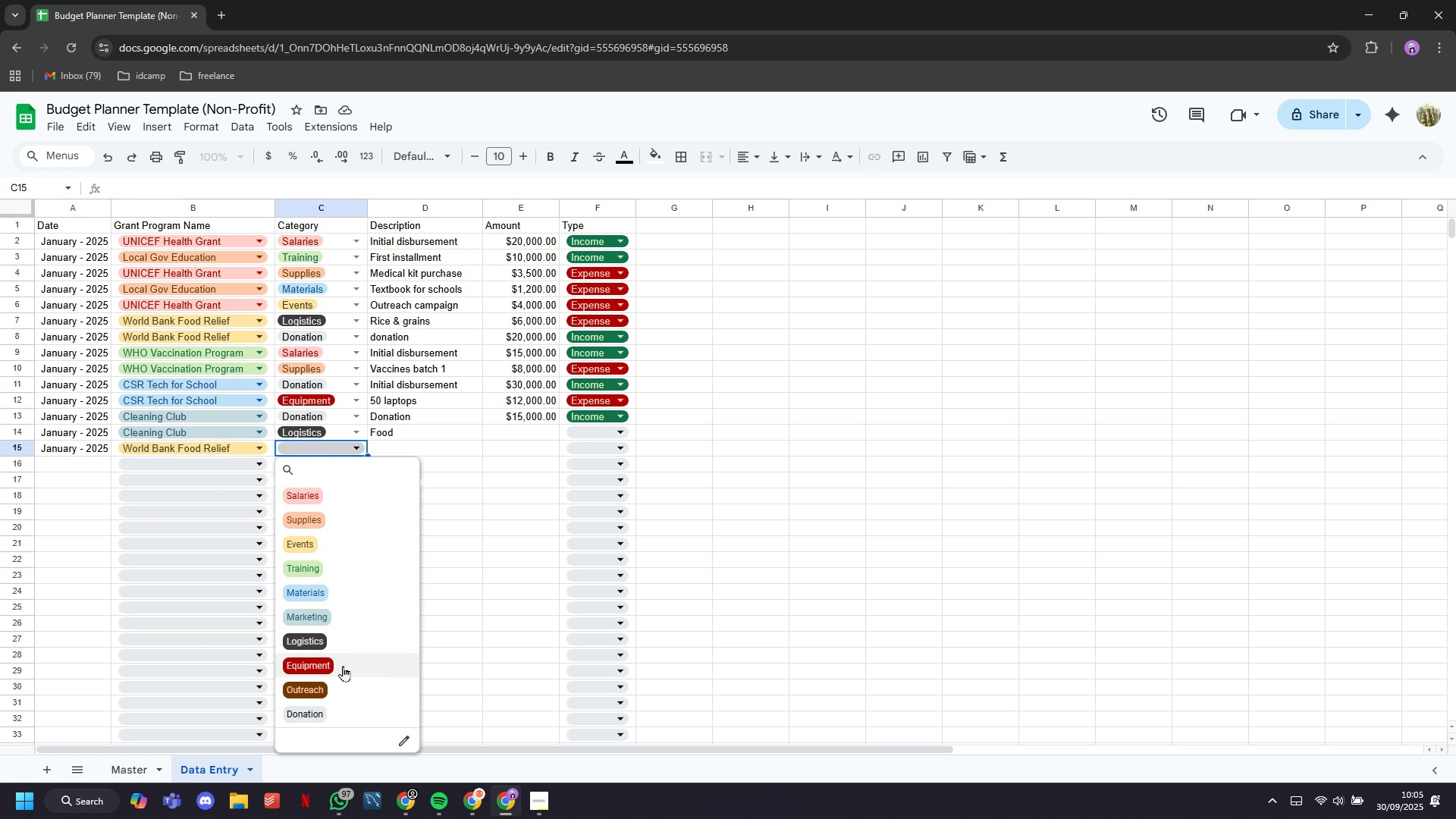 
wait(8.71)
 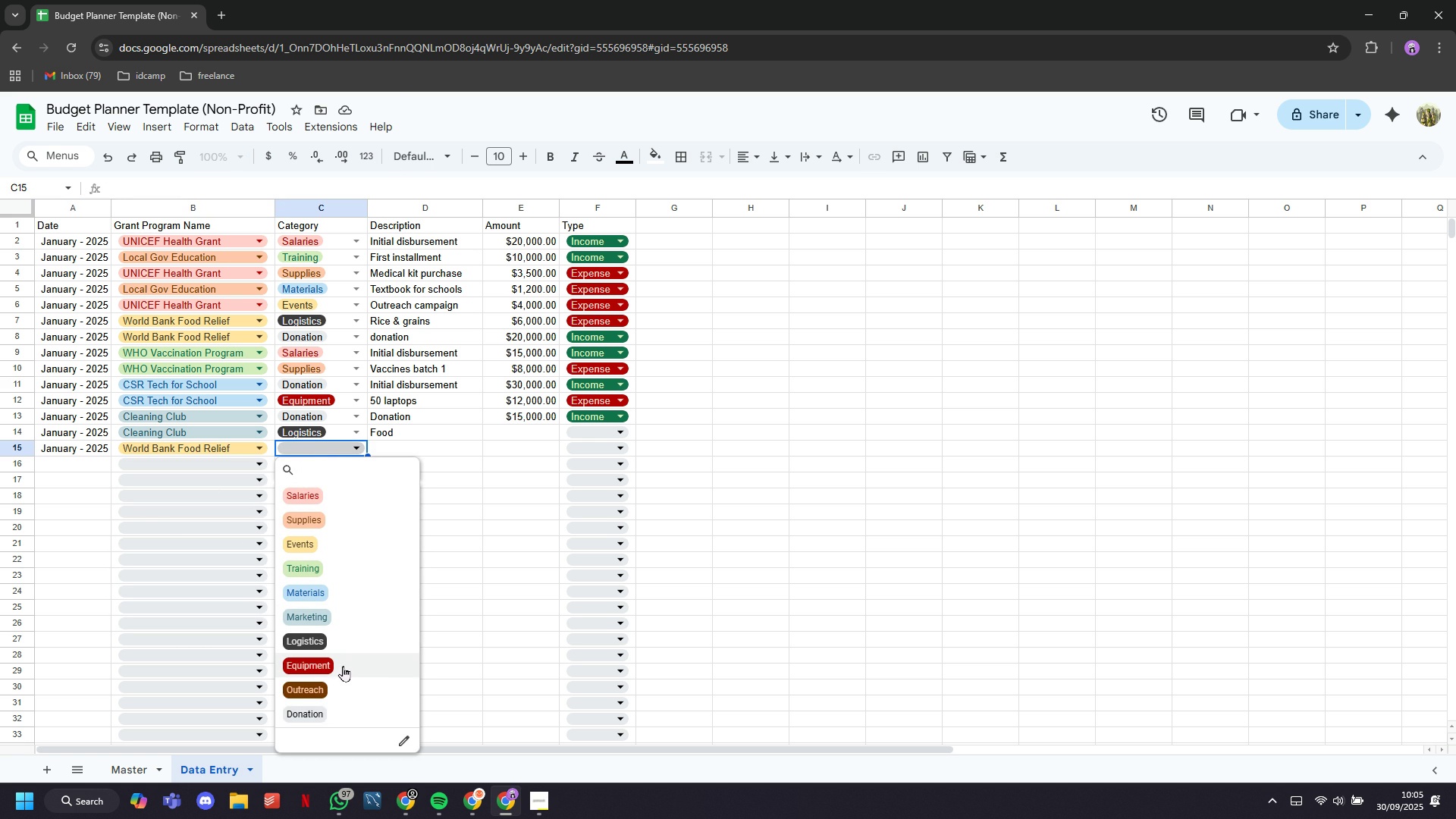 
left_click([324, 531])
 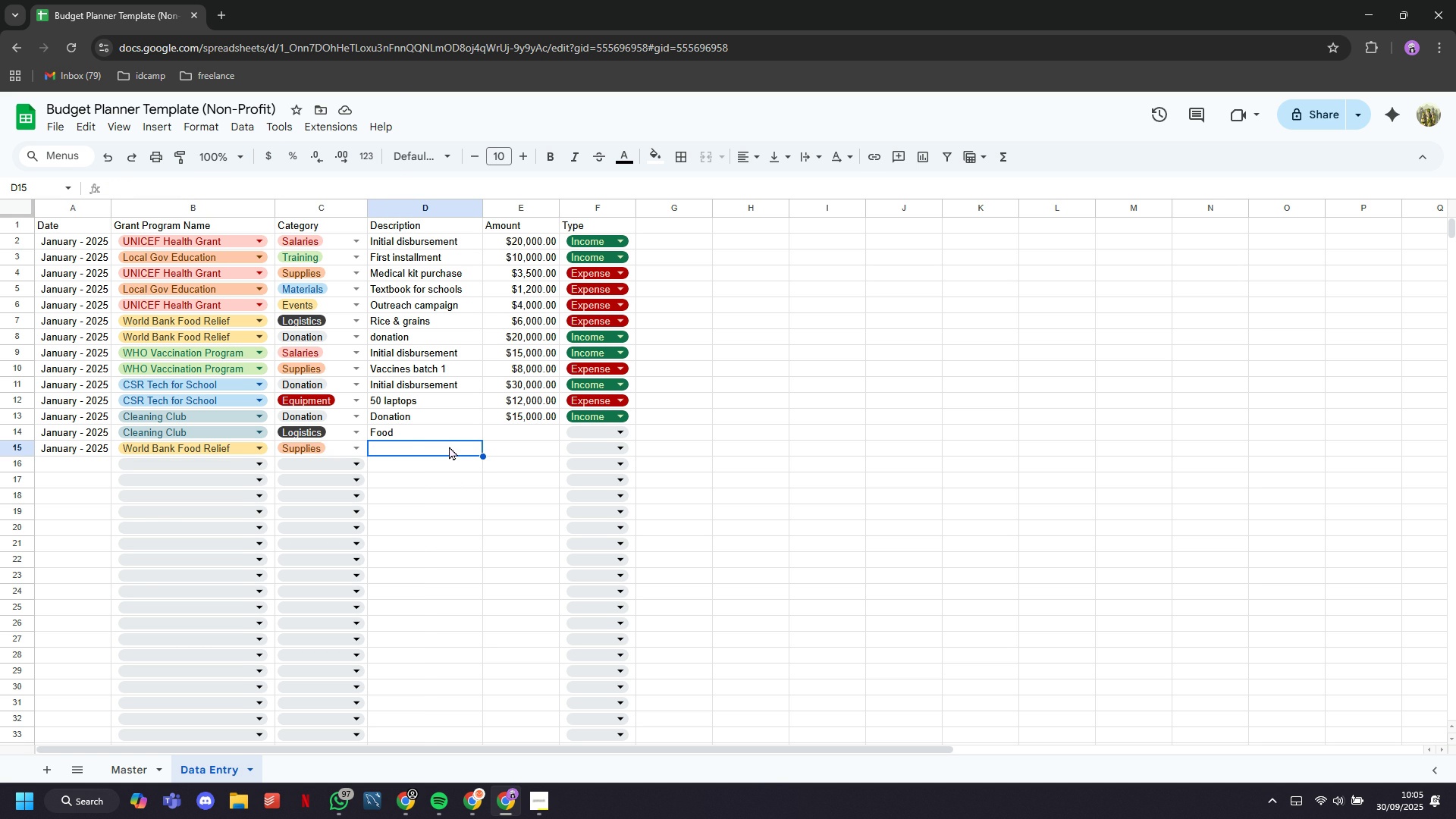 
wait(11.58)
 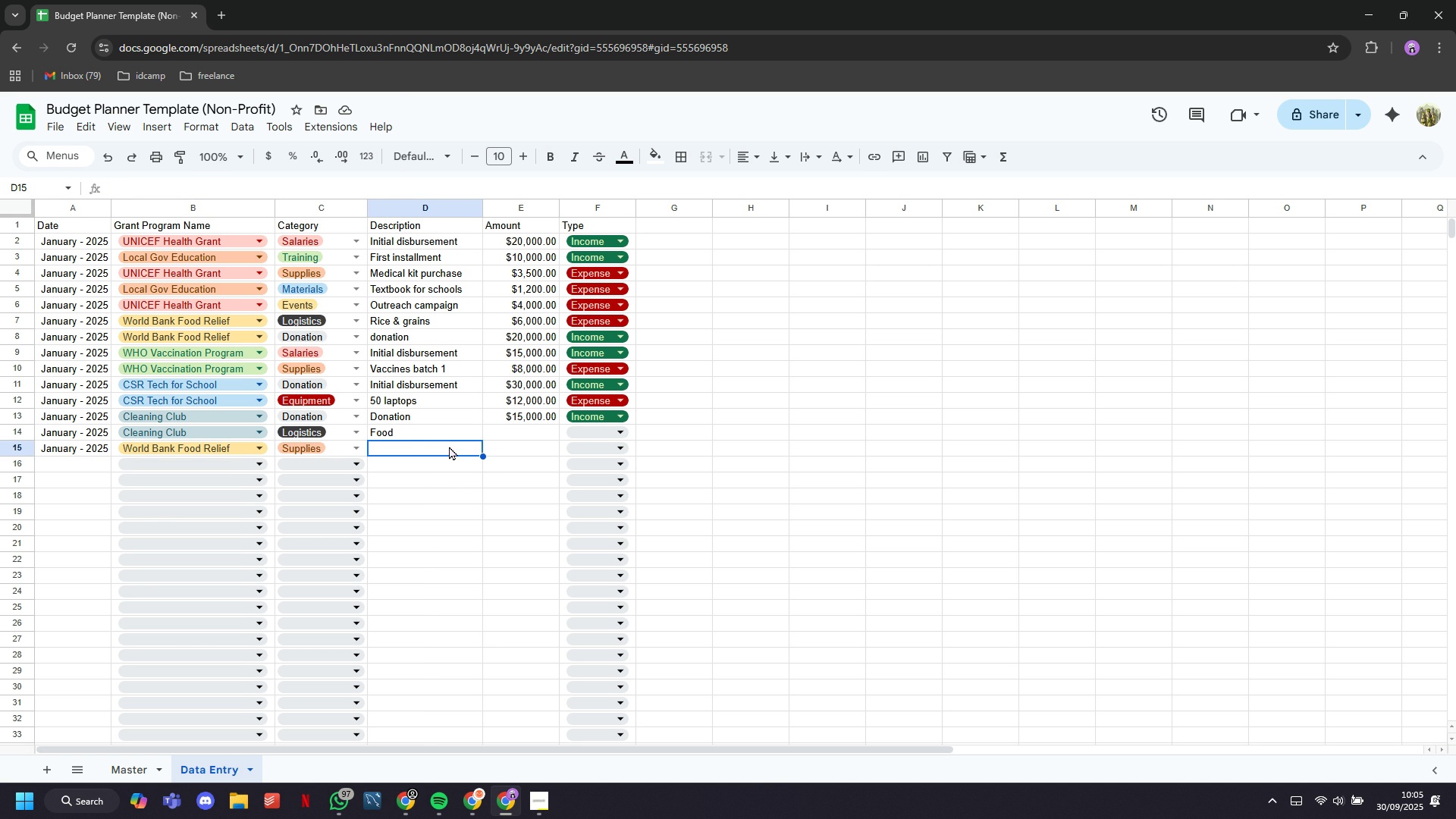 
left_click([340, 554])
 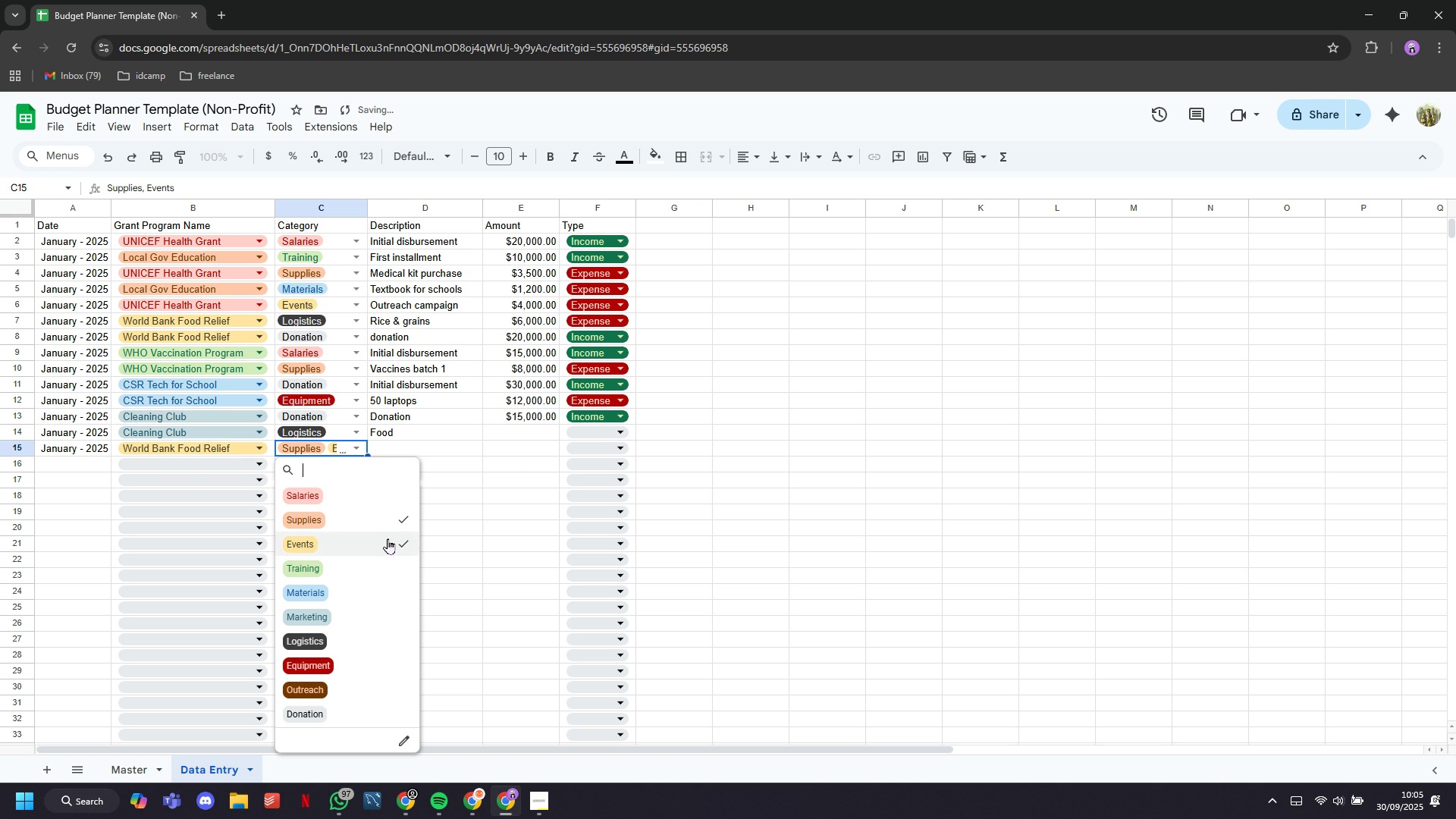 
left_click([394, 520])
 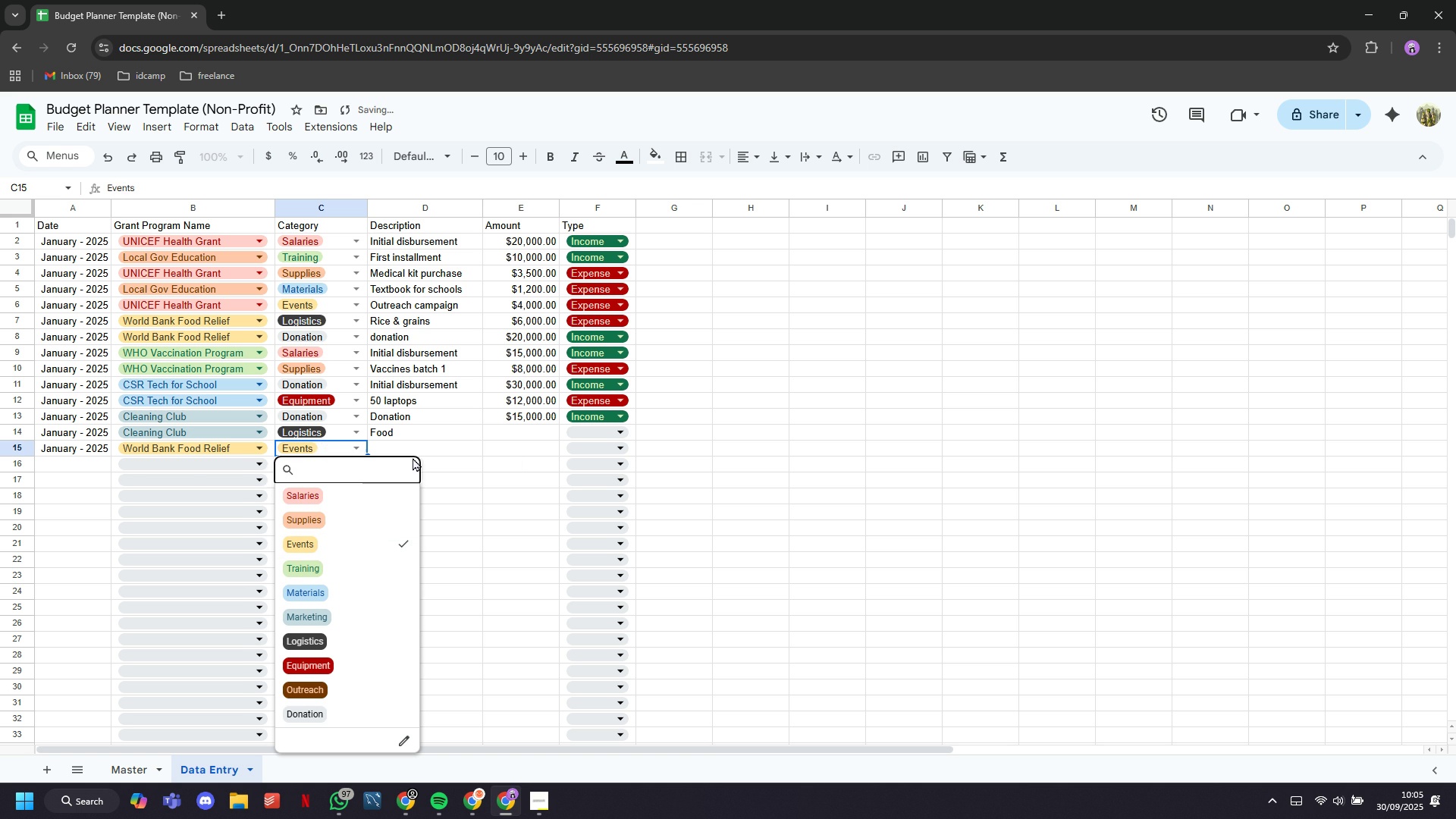 
left_click([413, 457])
 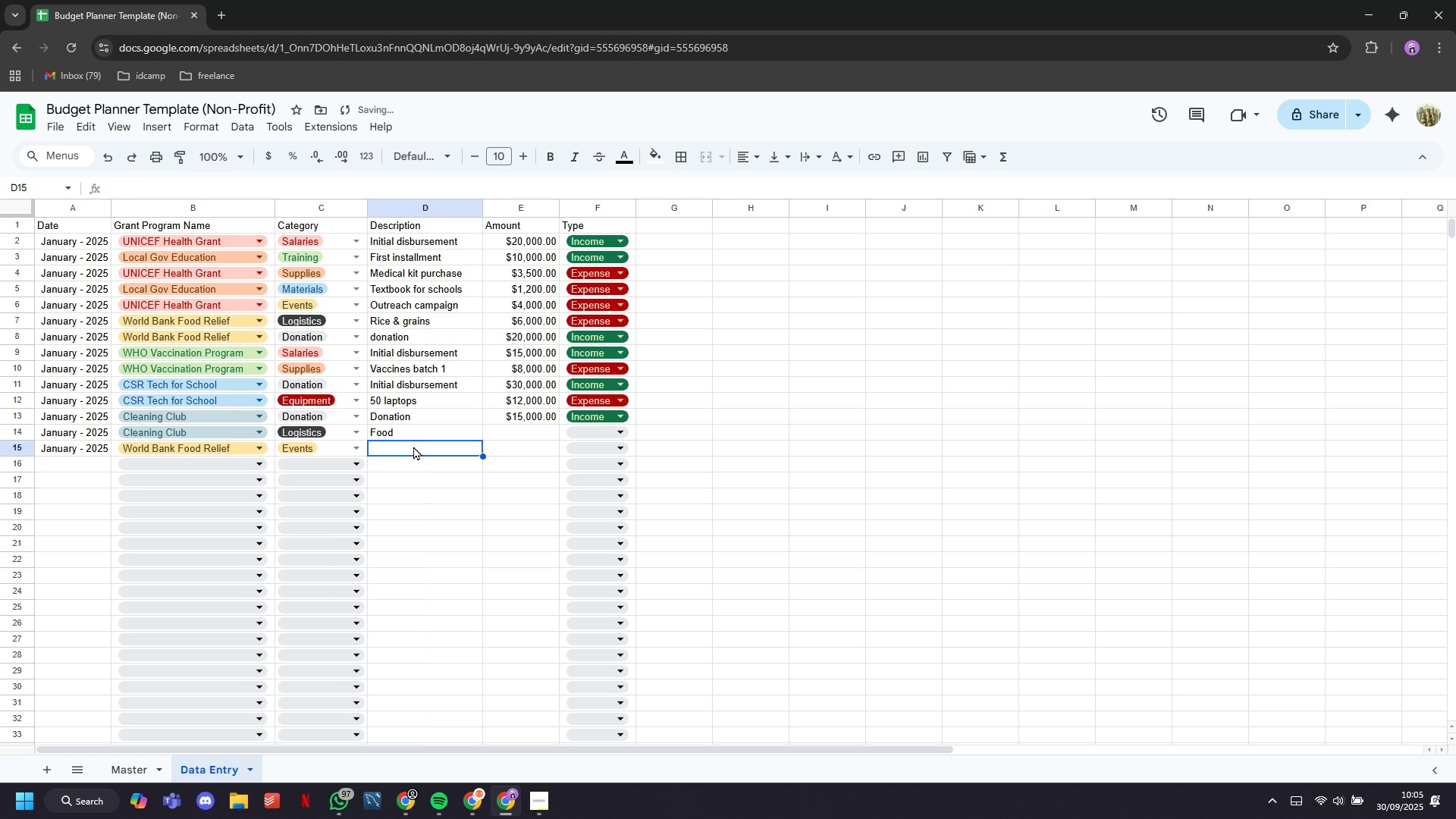 
left_click([413, 446])
 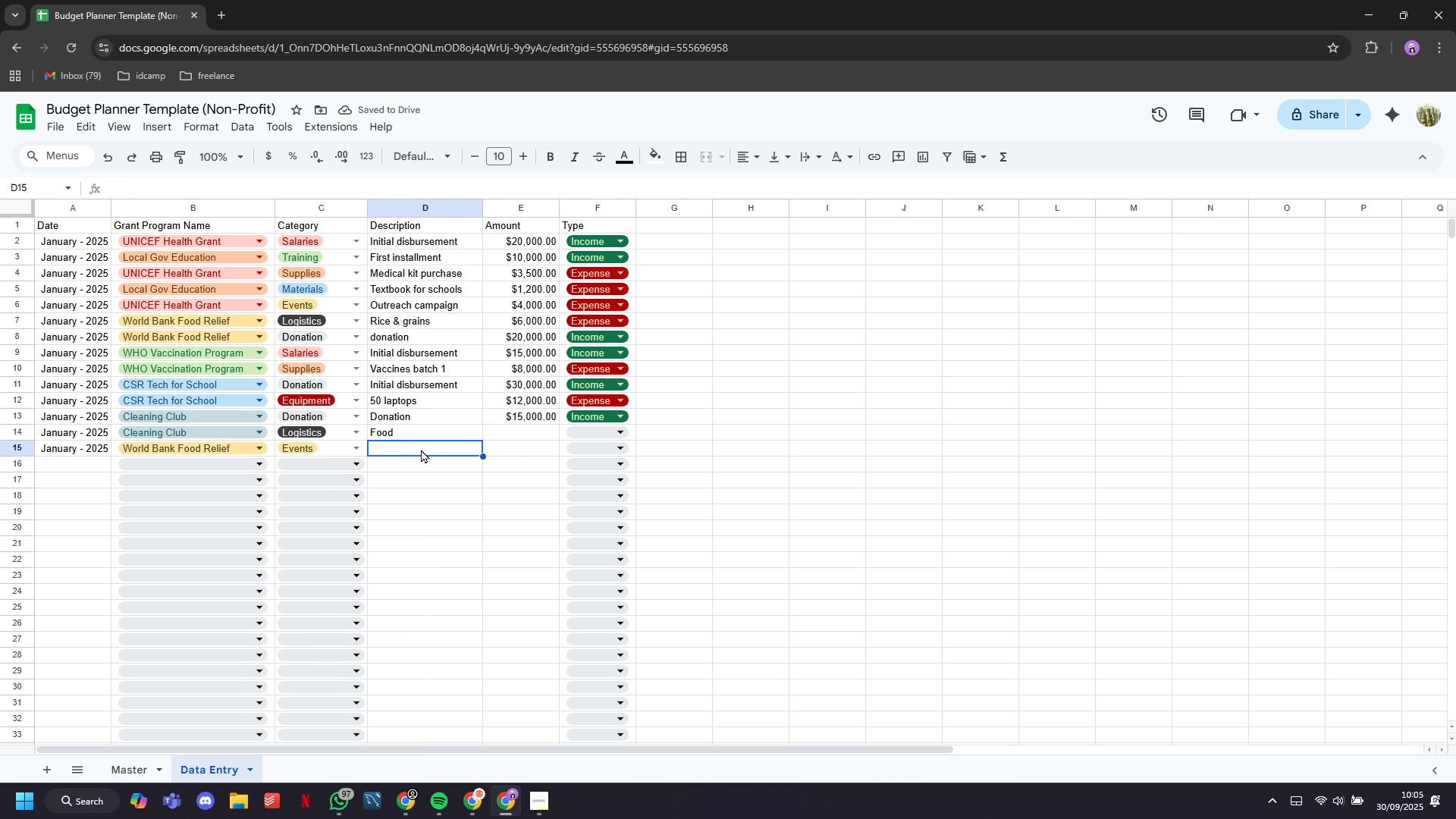 
type(Event batch 1)
 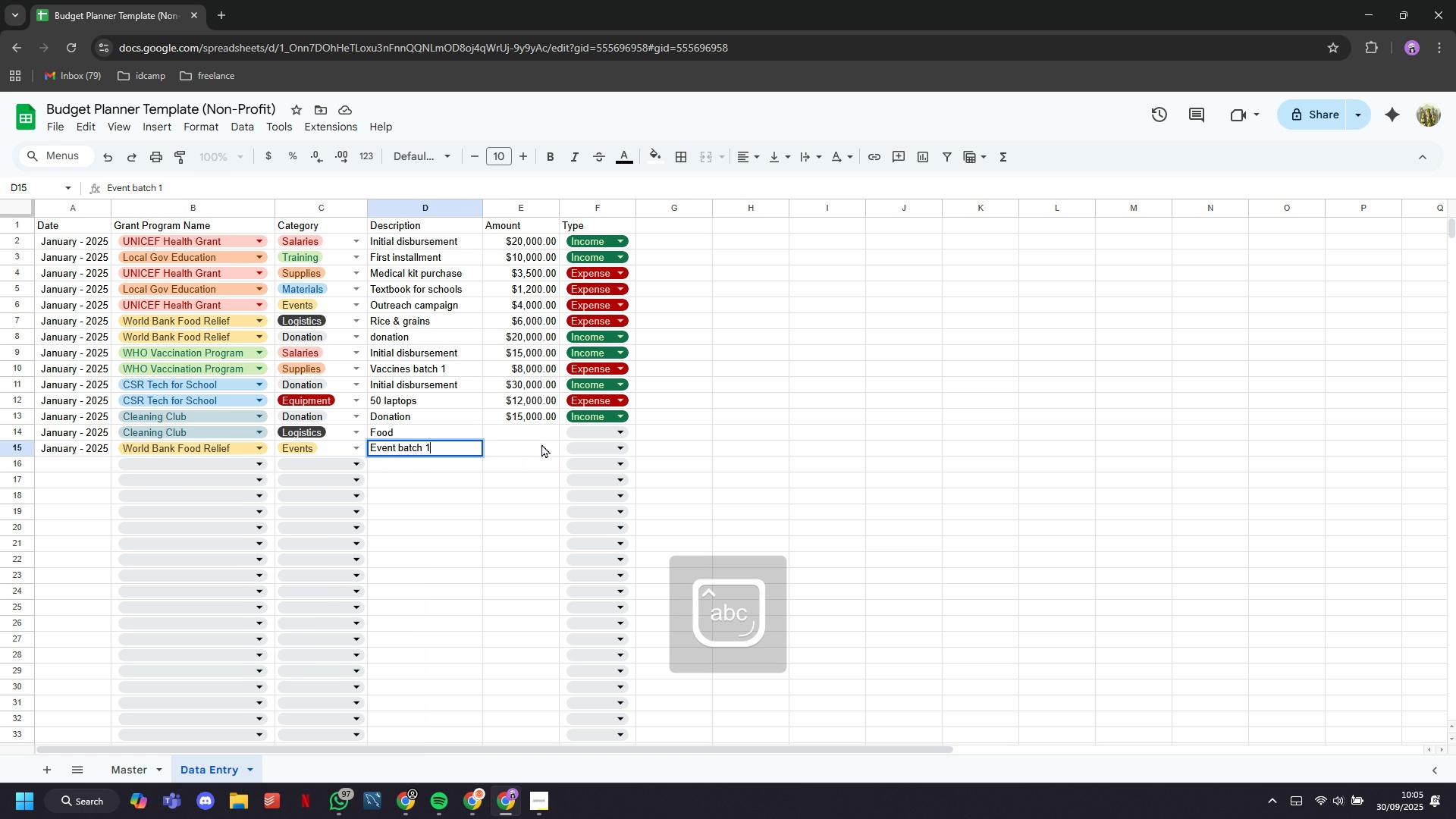 
left_click([535, 434])
 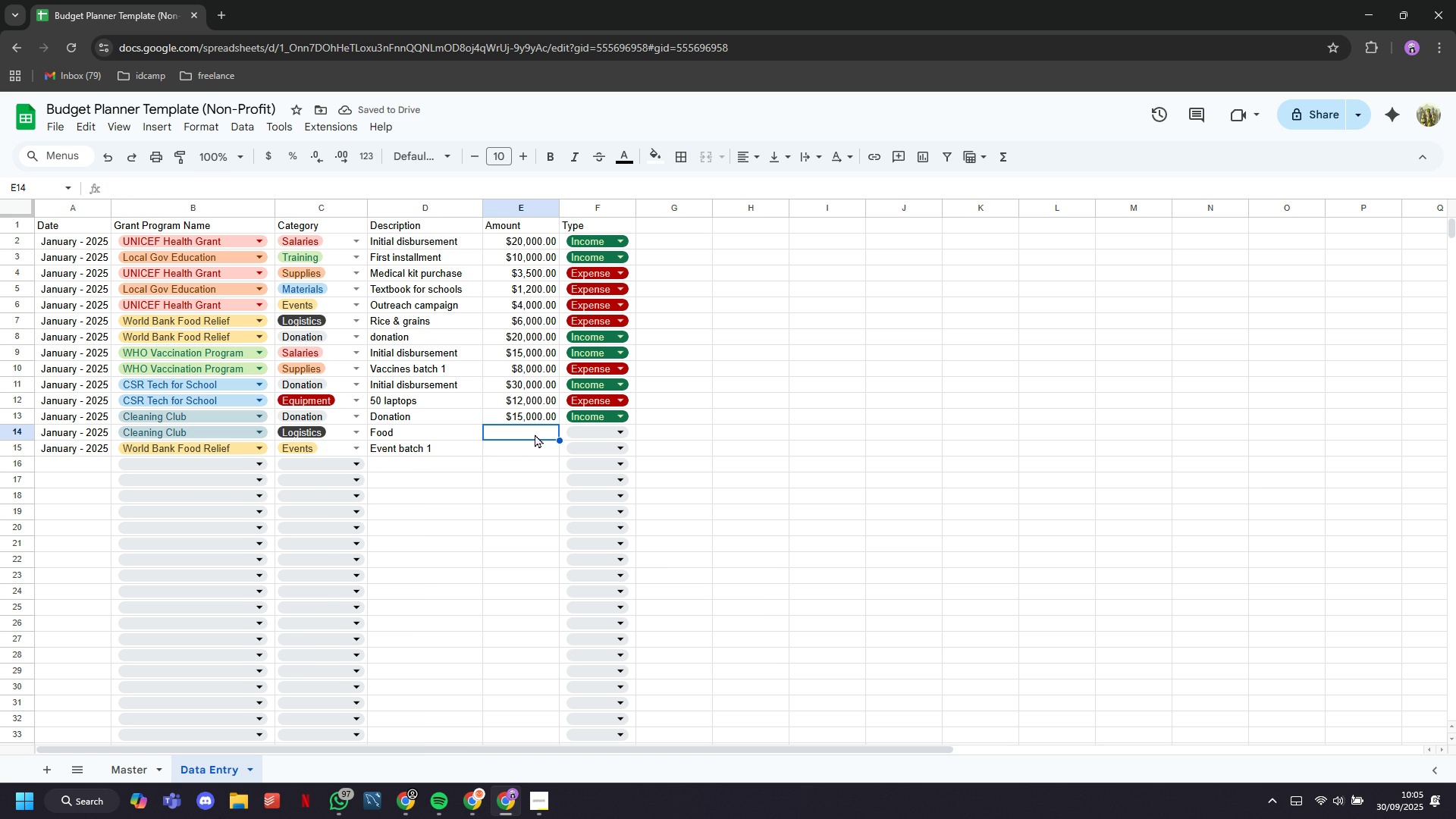 
type(10000)
key(Backspace)
 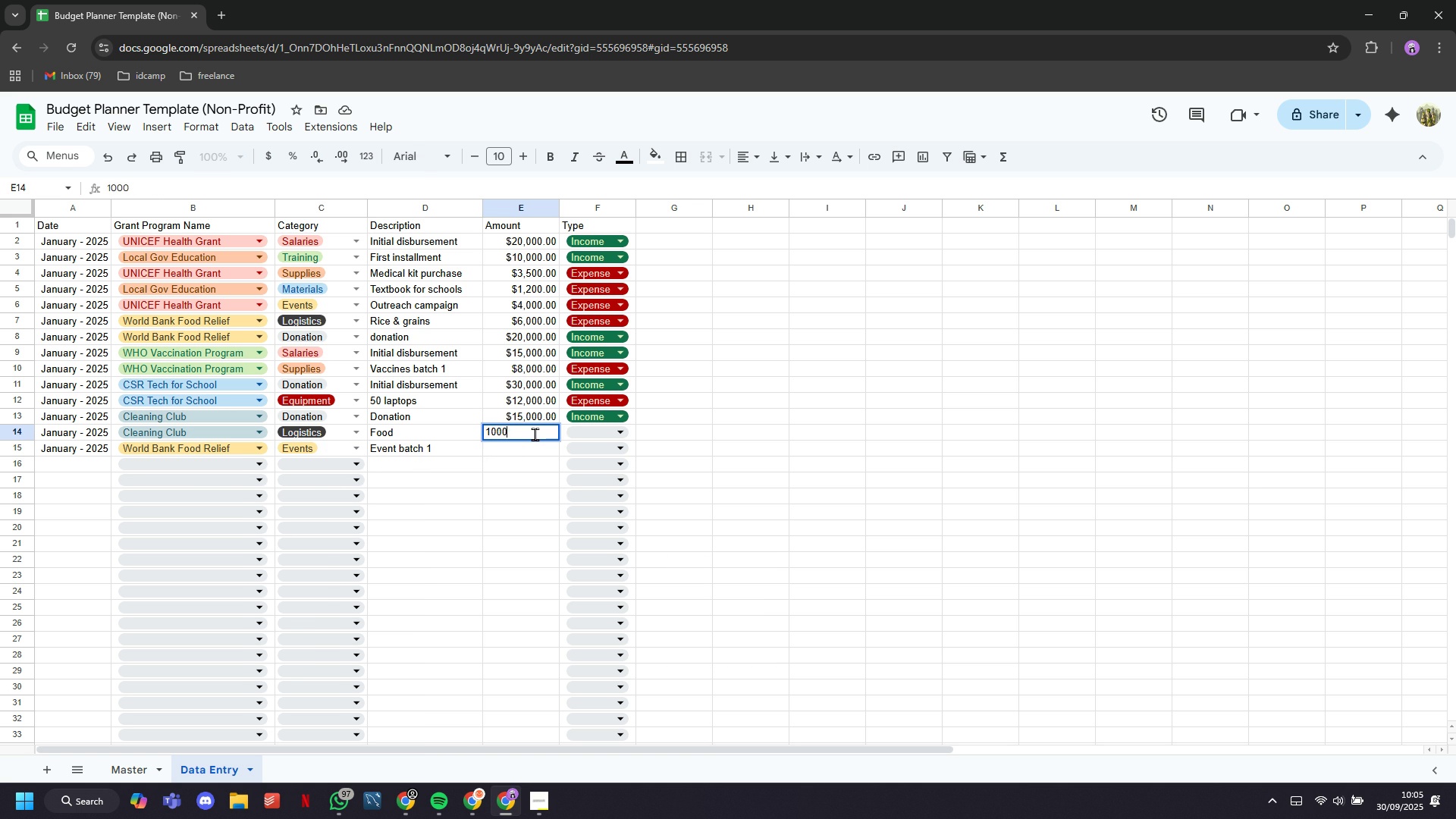 
key(ArrowDown)
 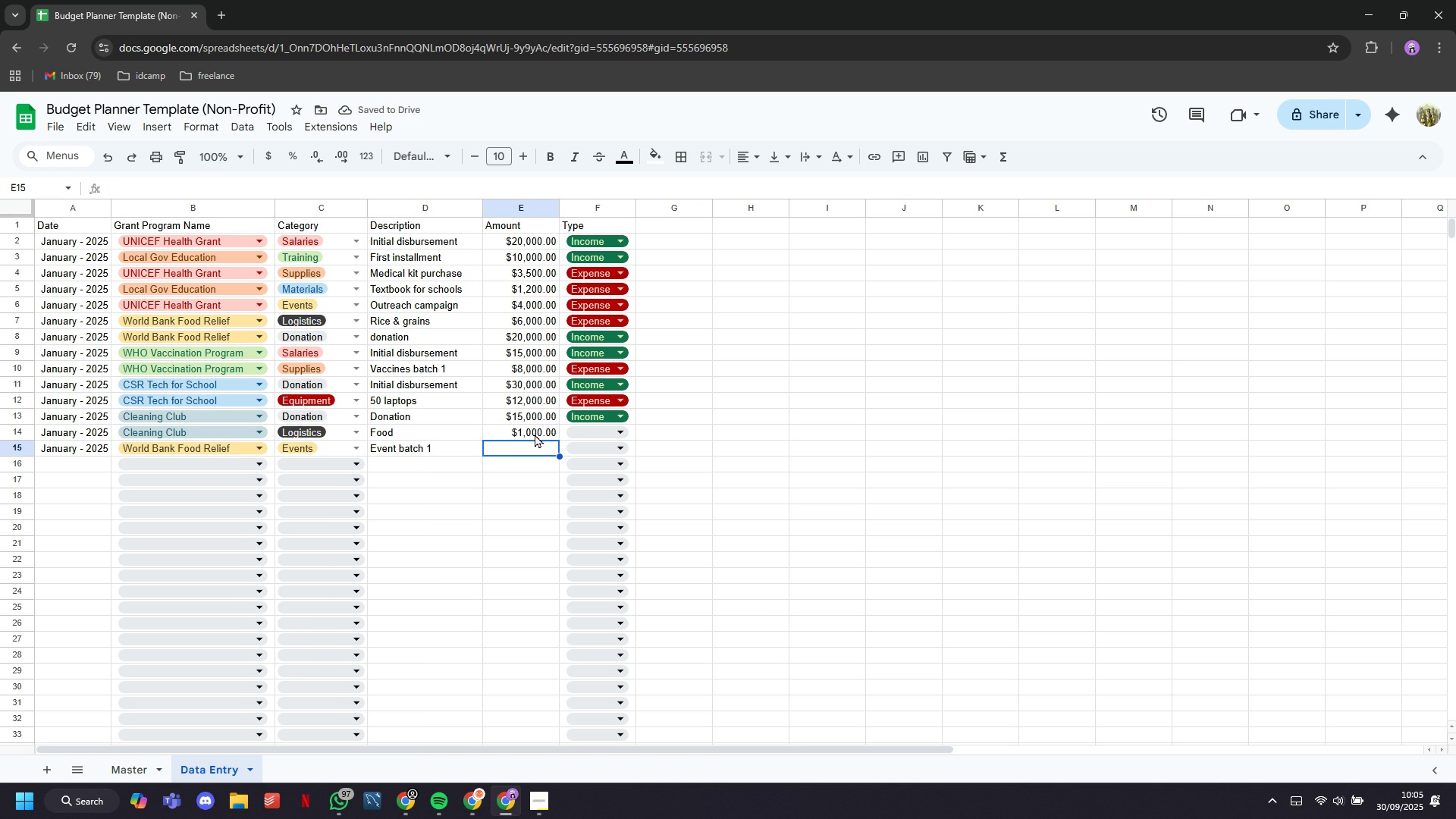 
type(5000)
 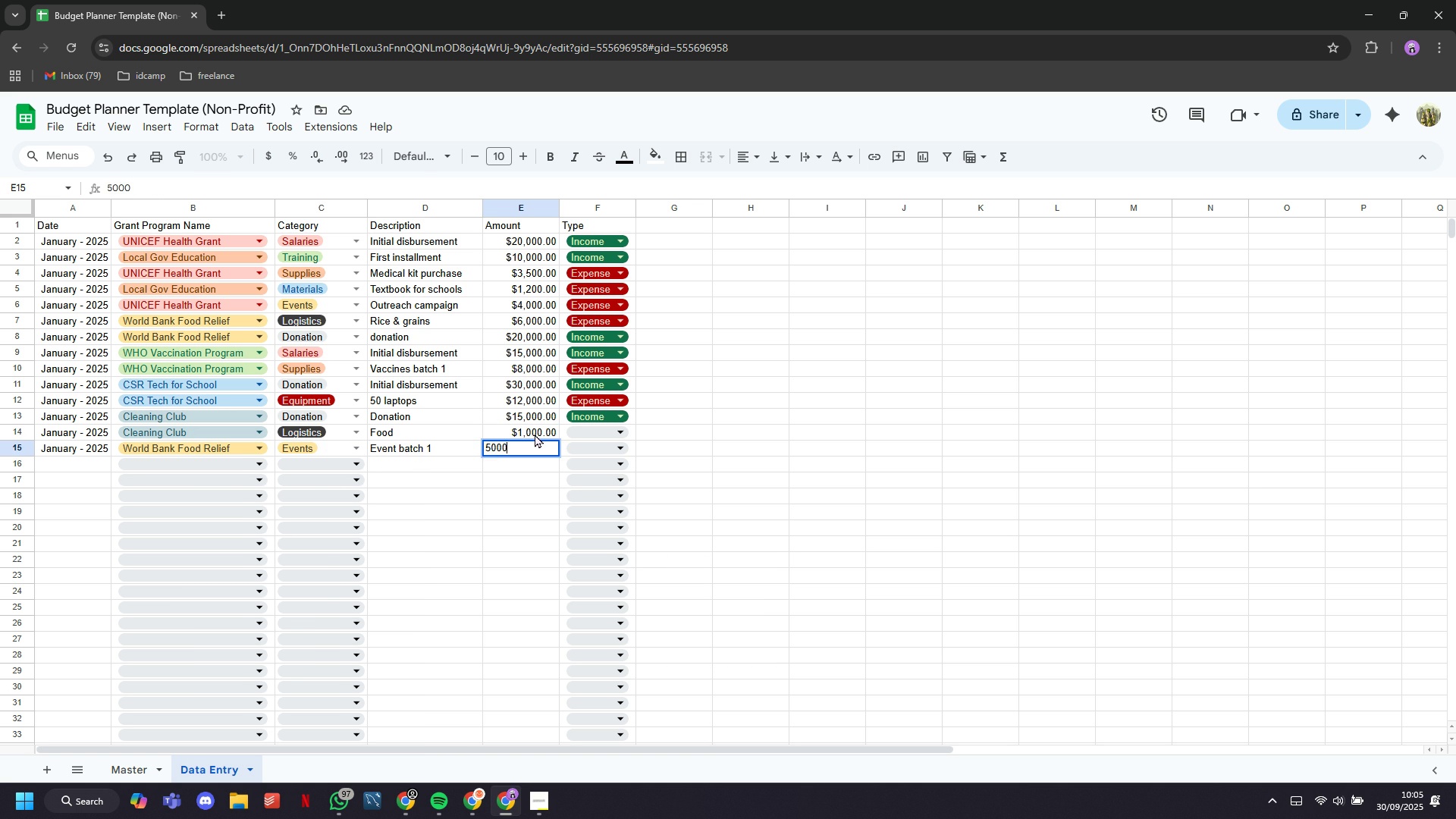 
key(ArrowDown)
 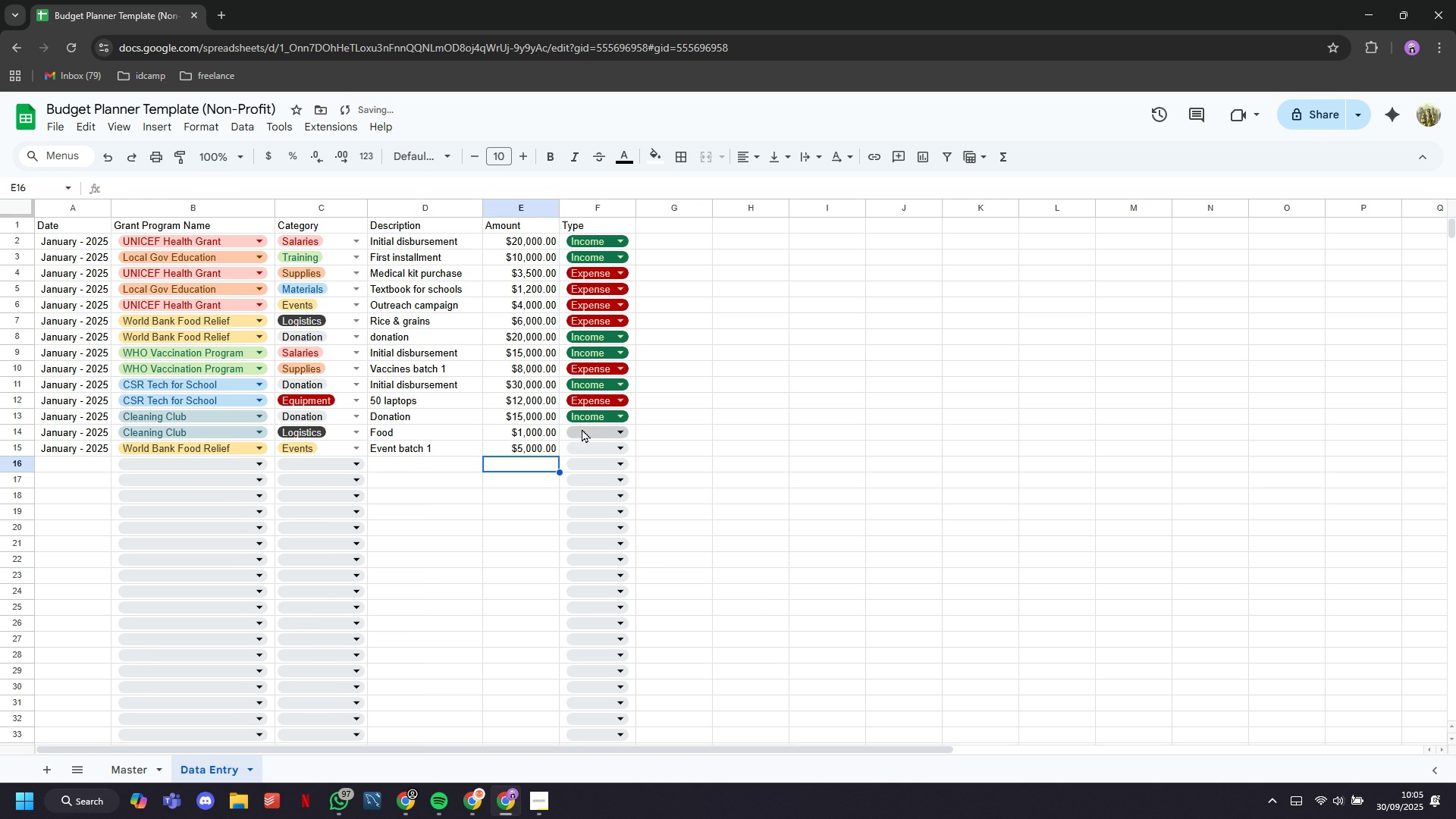 
left_click([588, 431])
 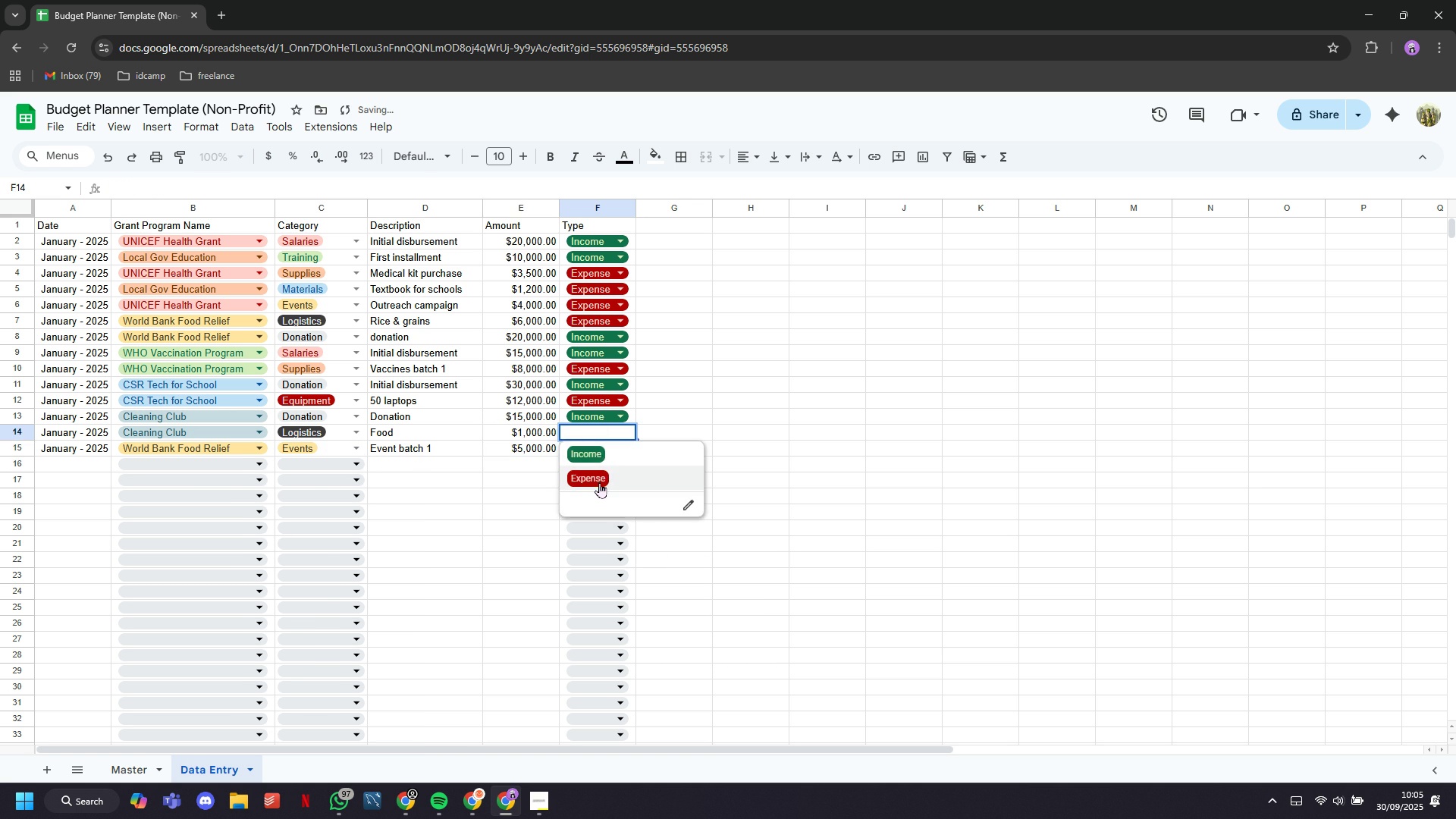 
left_click([599, 482])
 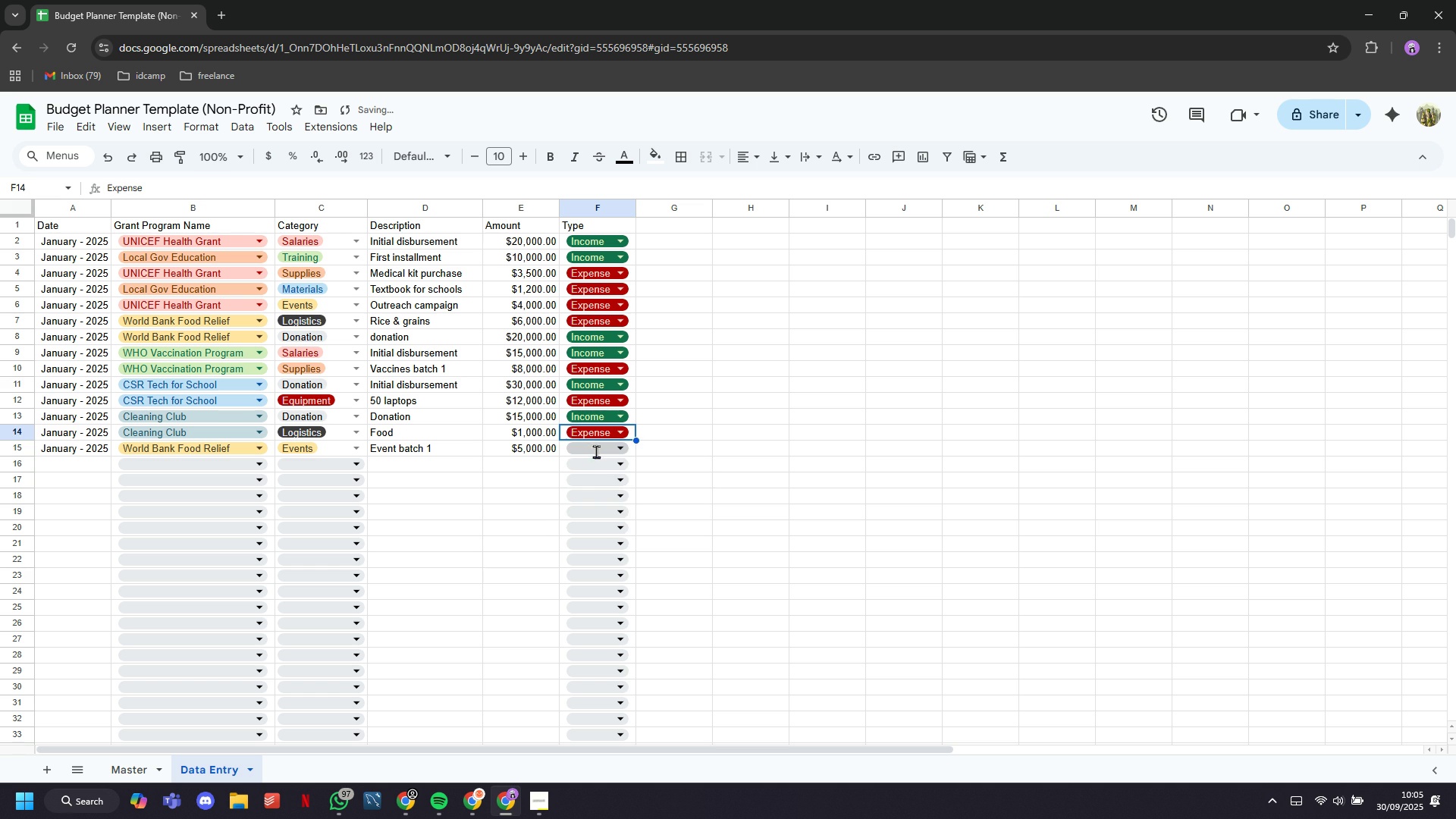 
left_click([596, 451])
 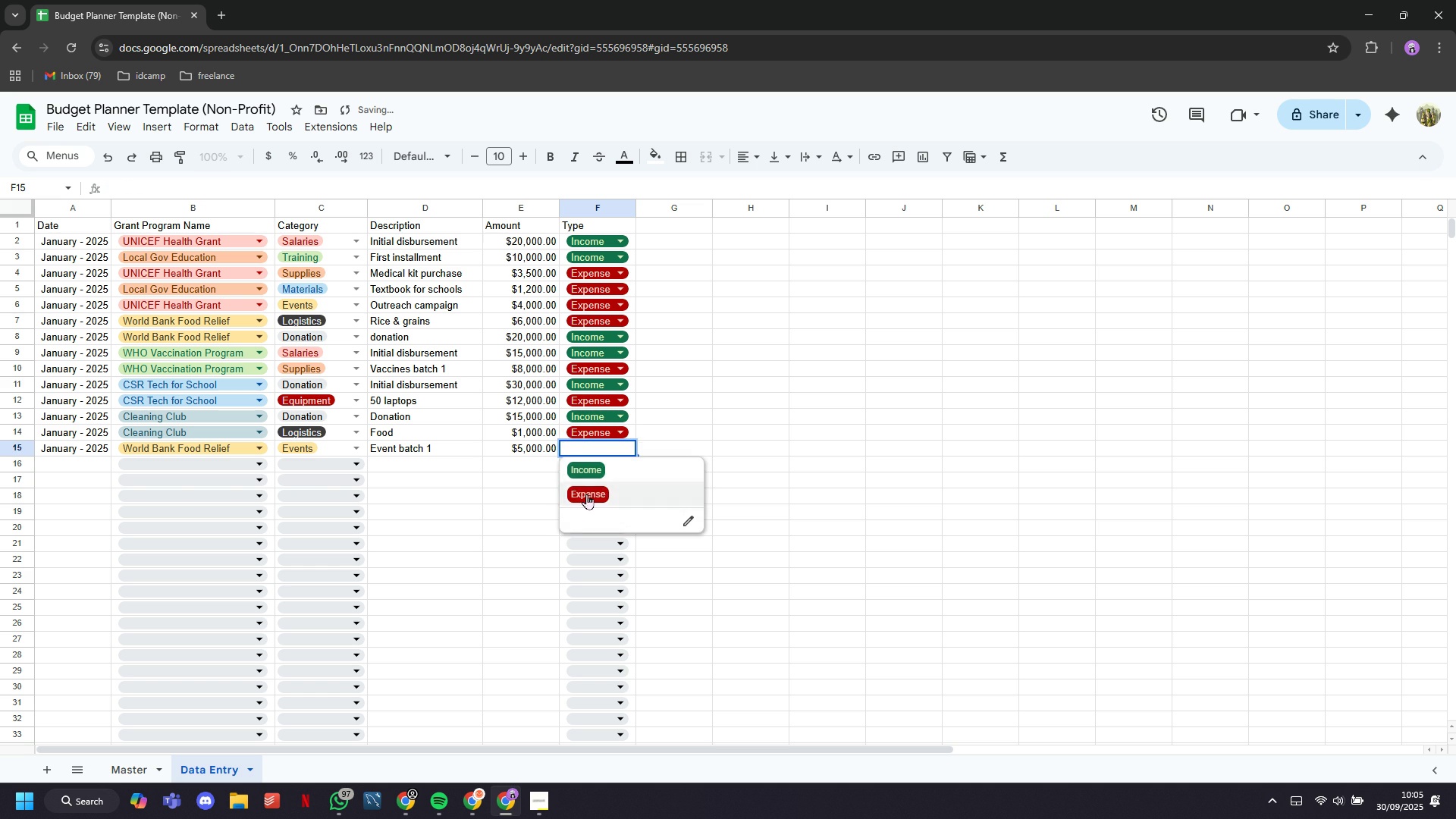 
left_click([586, 494])
 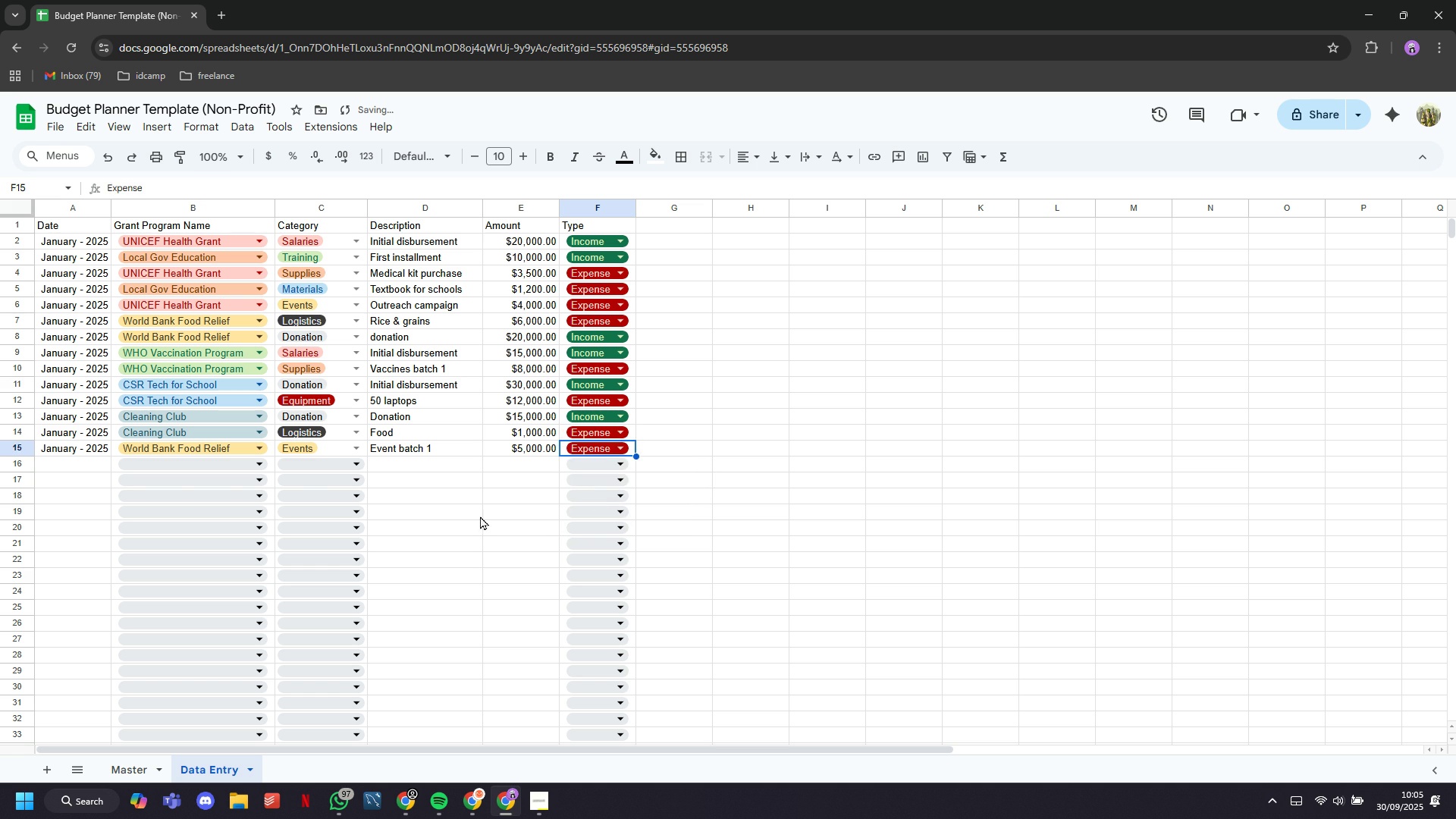 
left_click([480, 517])
 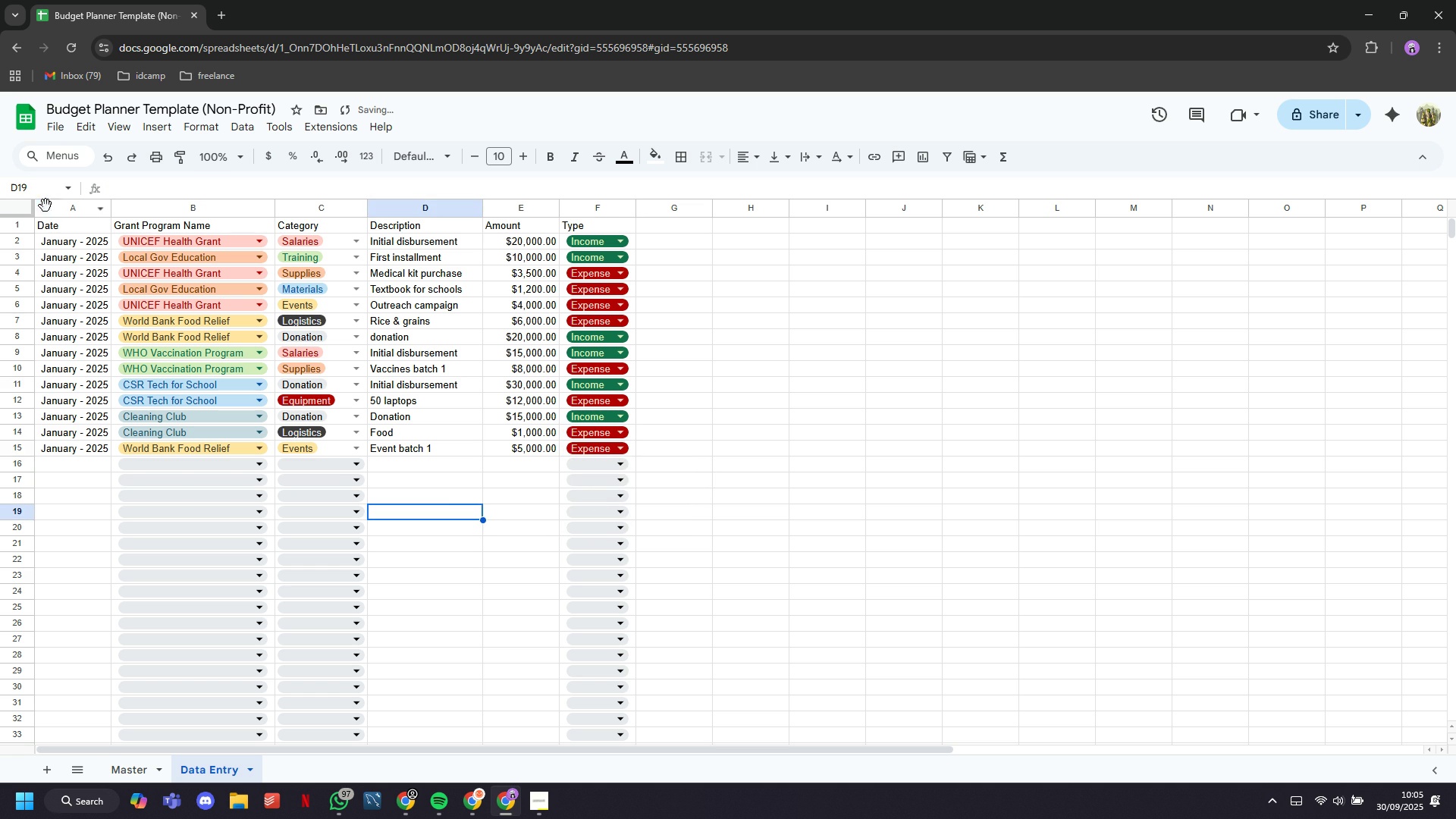 
left_click([46, 206])